 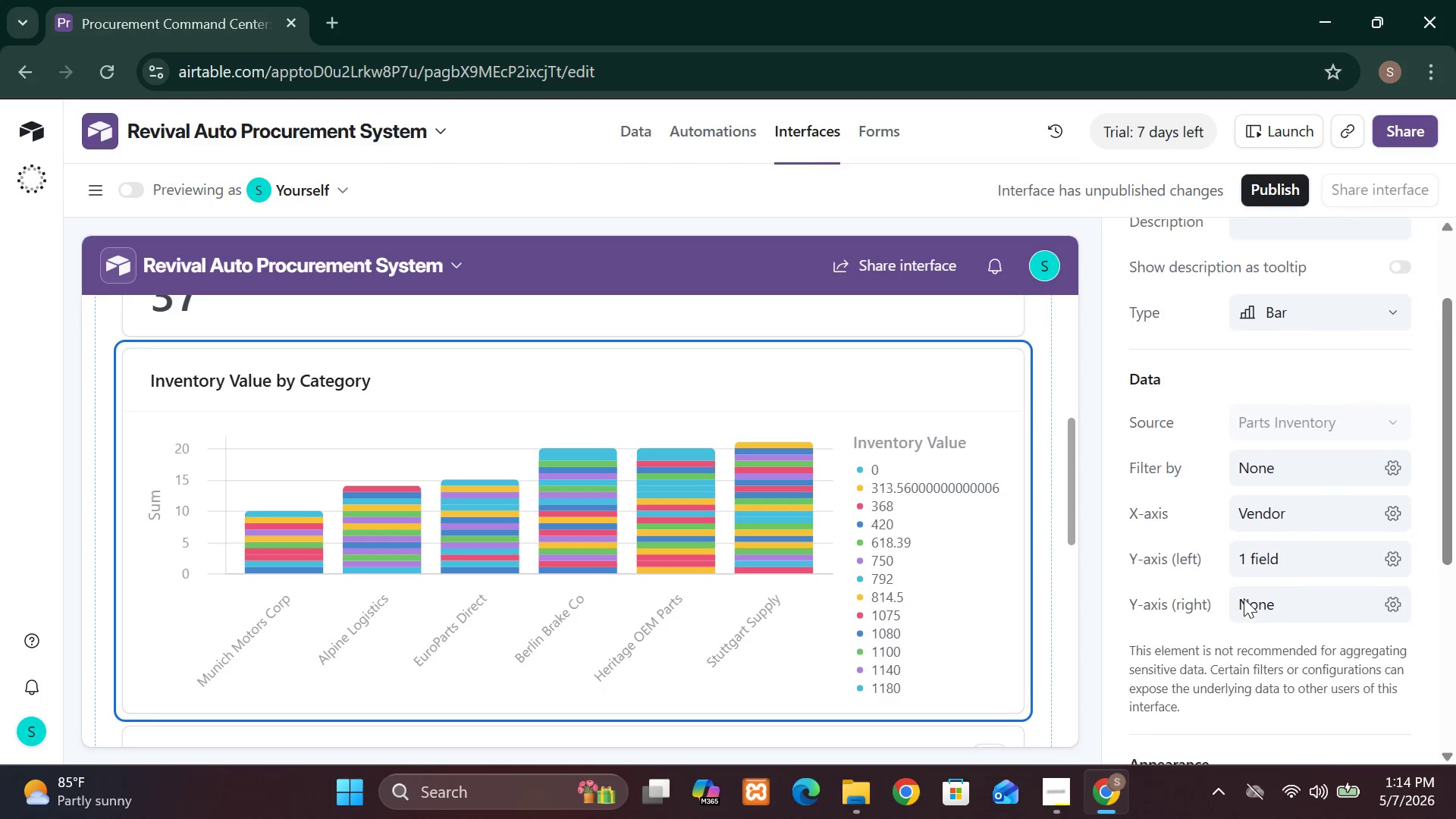 
left_click([1379, 466])
 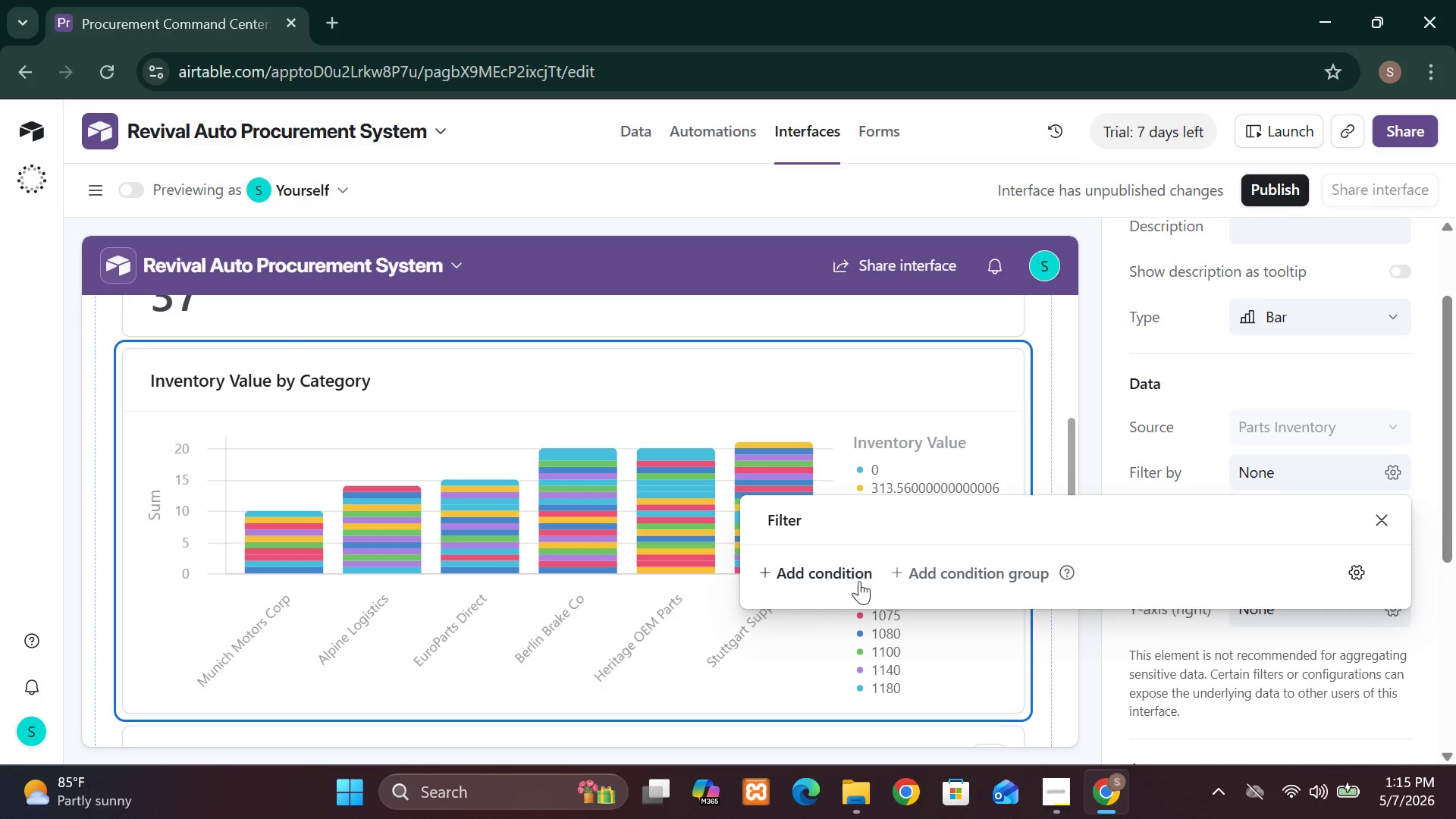 
left_click([833, 579])
 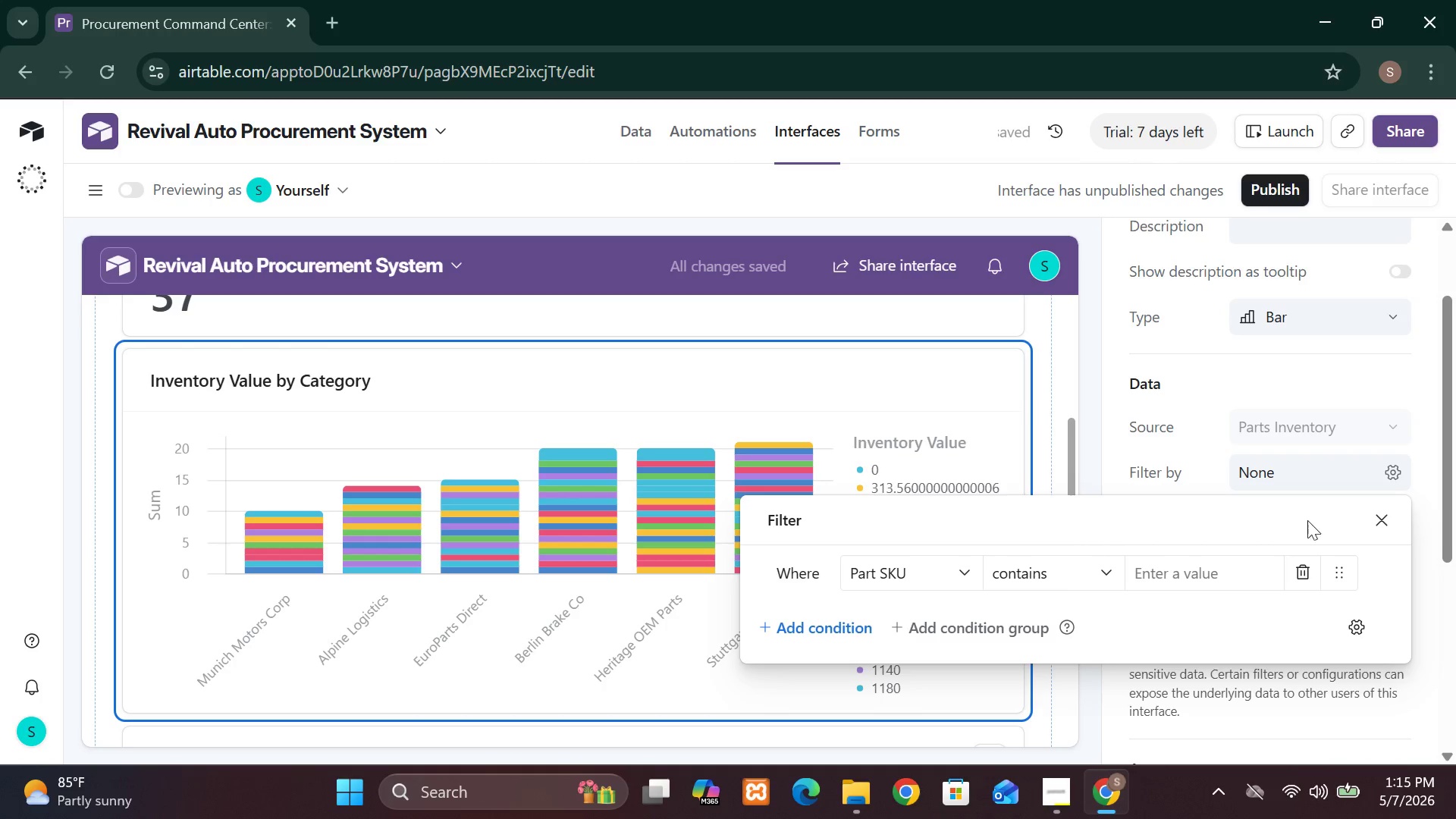 
left_click([1298, 567])
 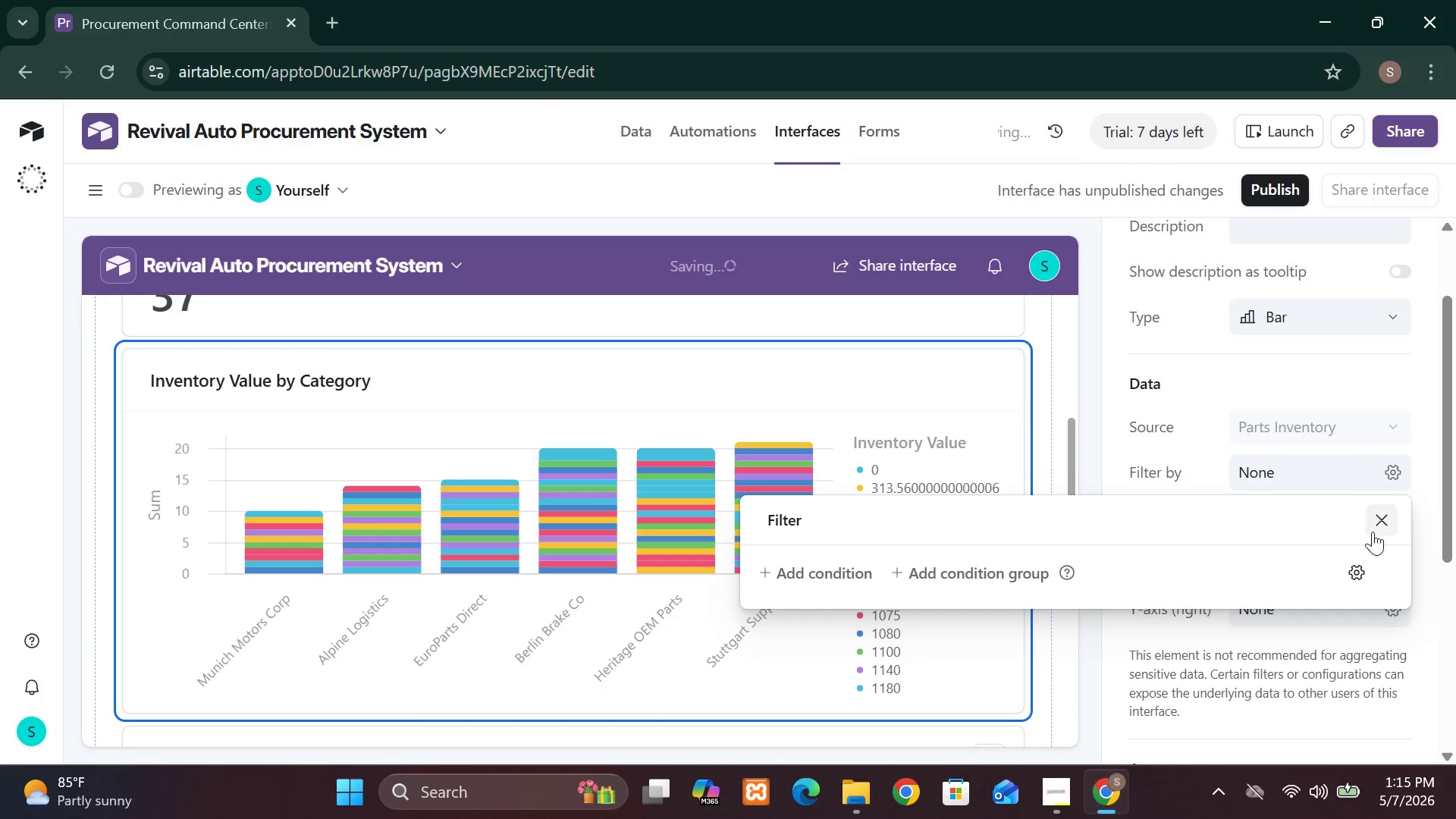 
left_click([1376, 521])
 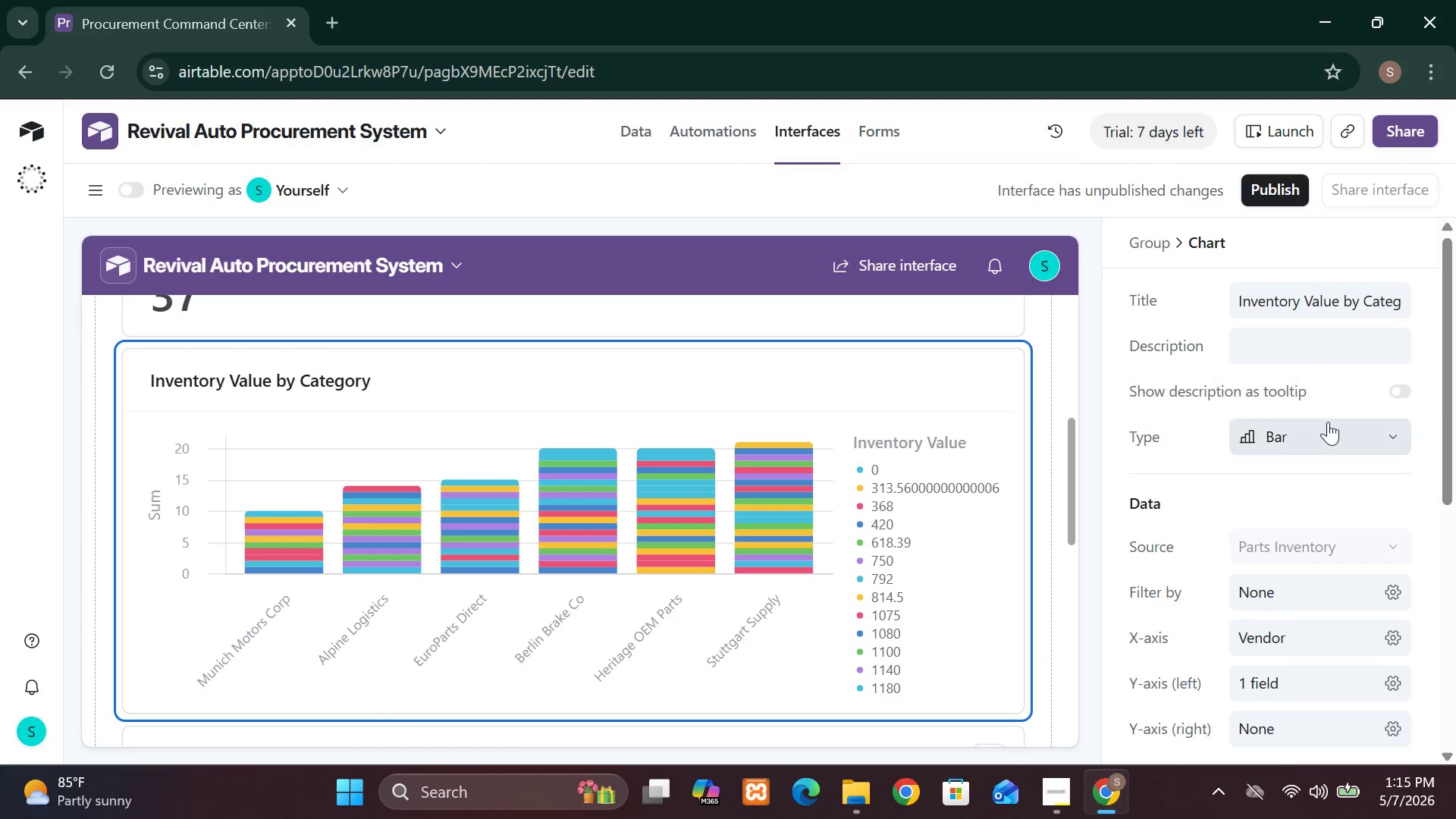 
wait(19.97)
 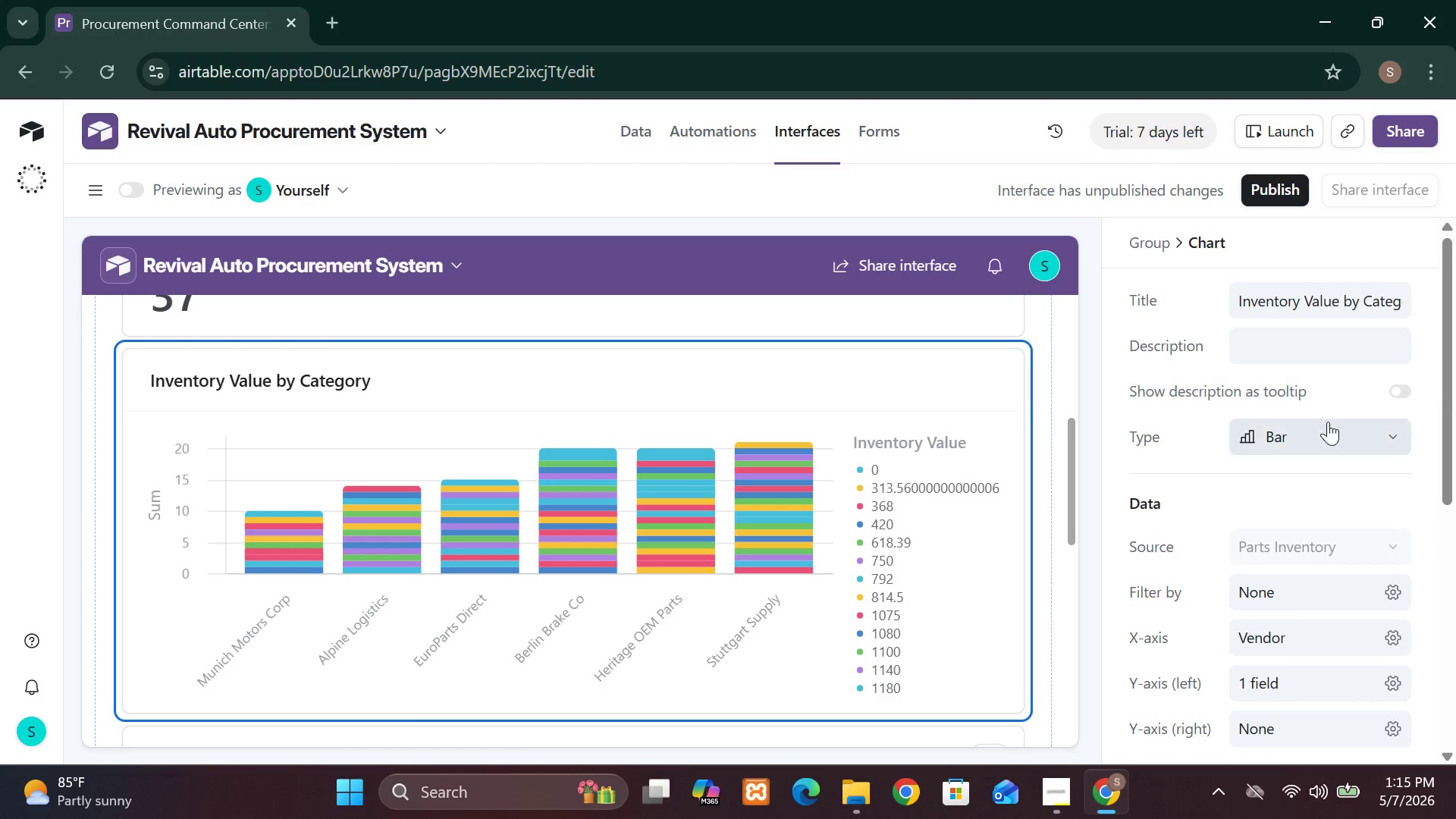 
left_click([1035, 571])
 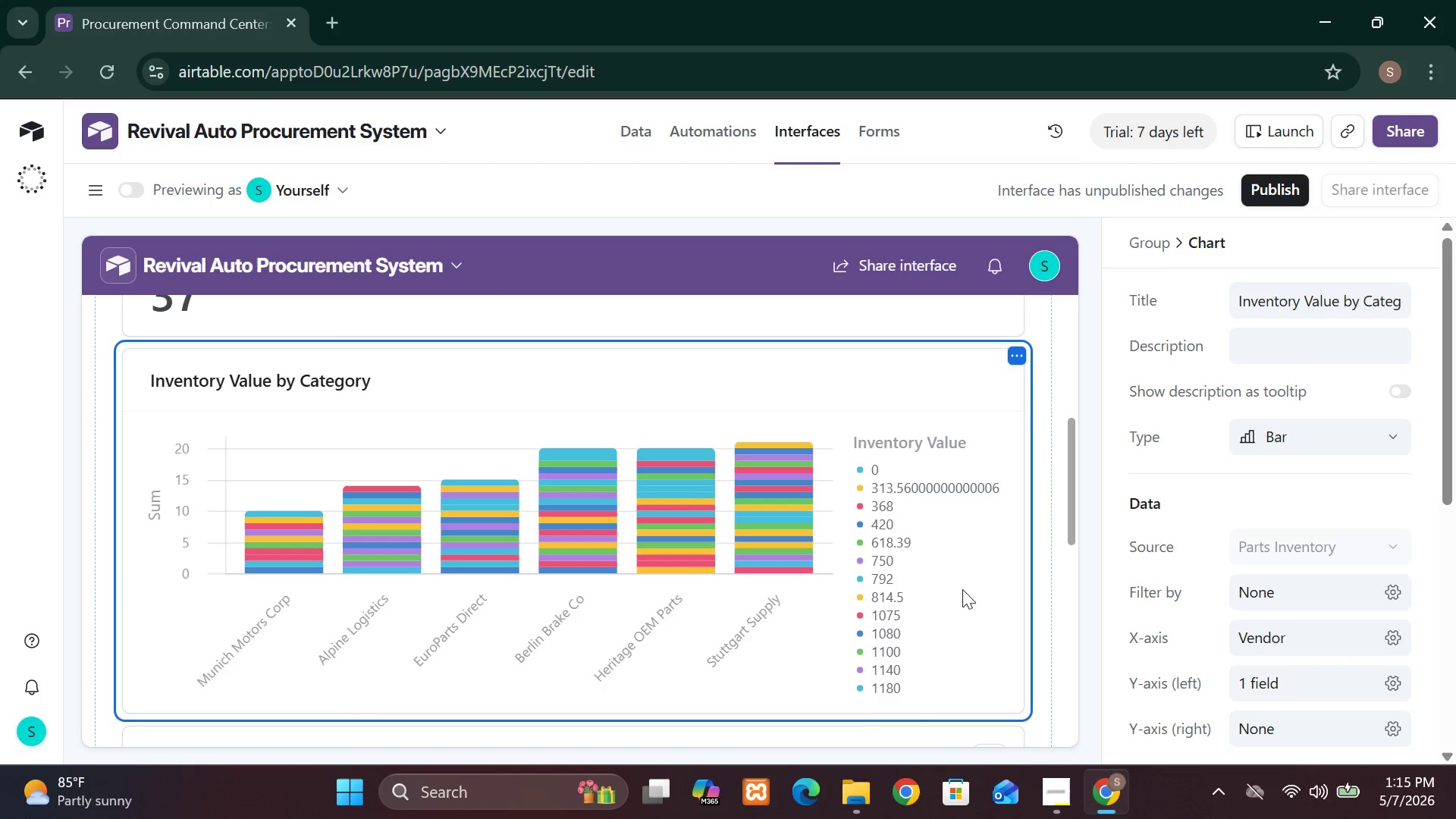 
left_click([959, 588])
 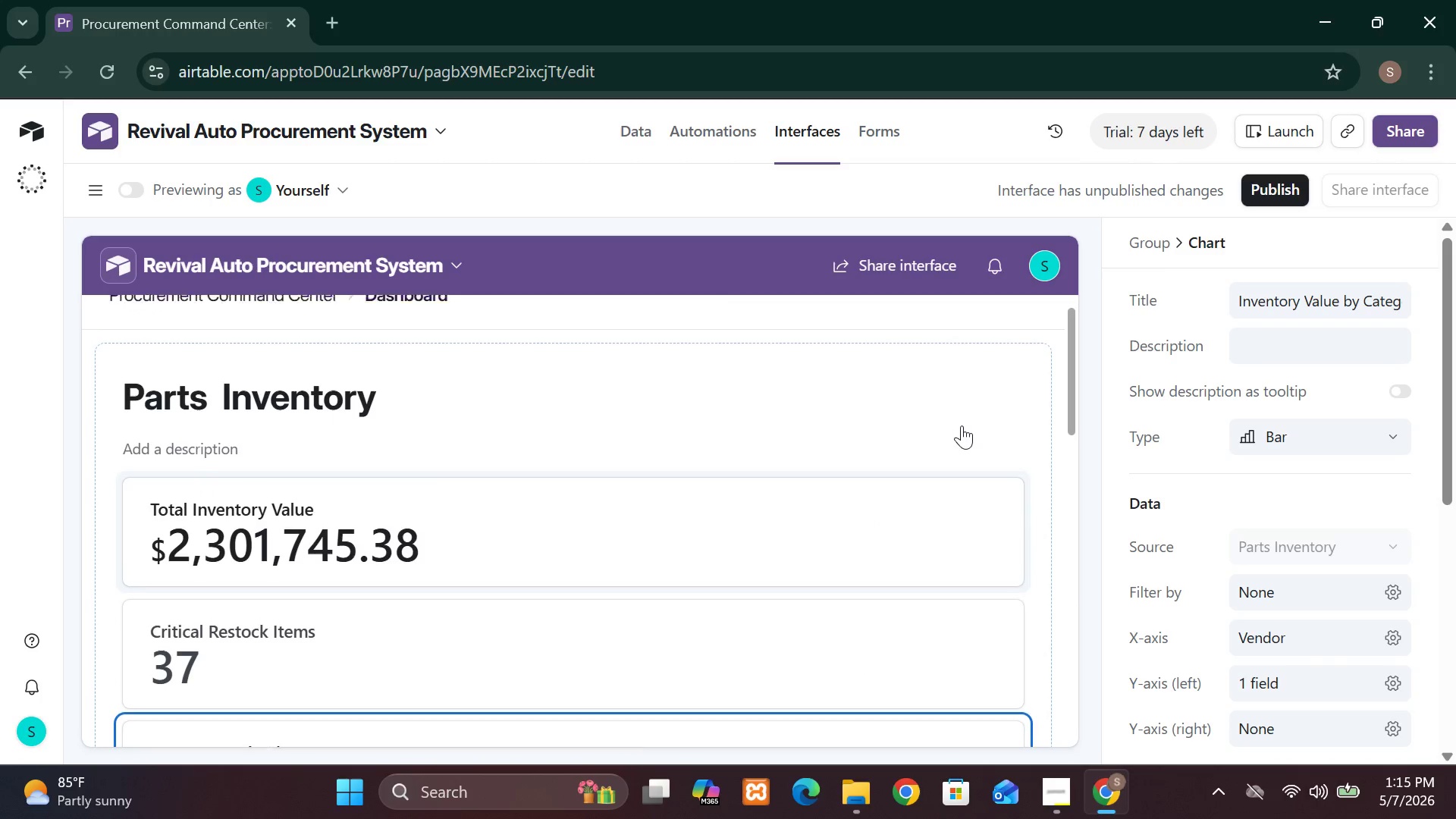 
left_click([897, 459])
 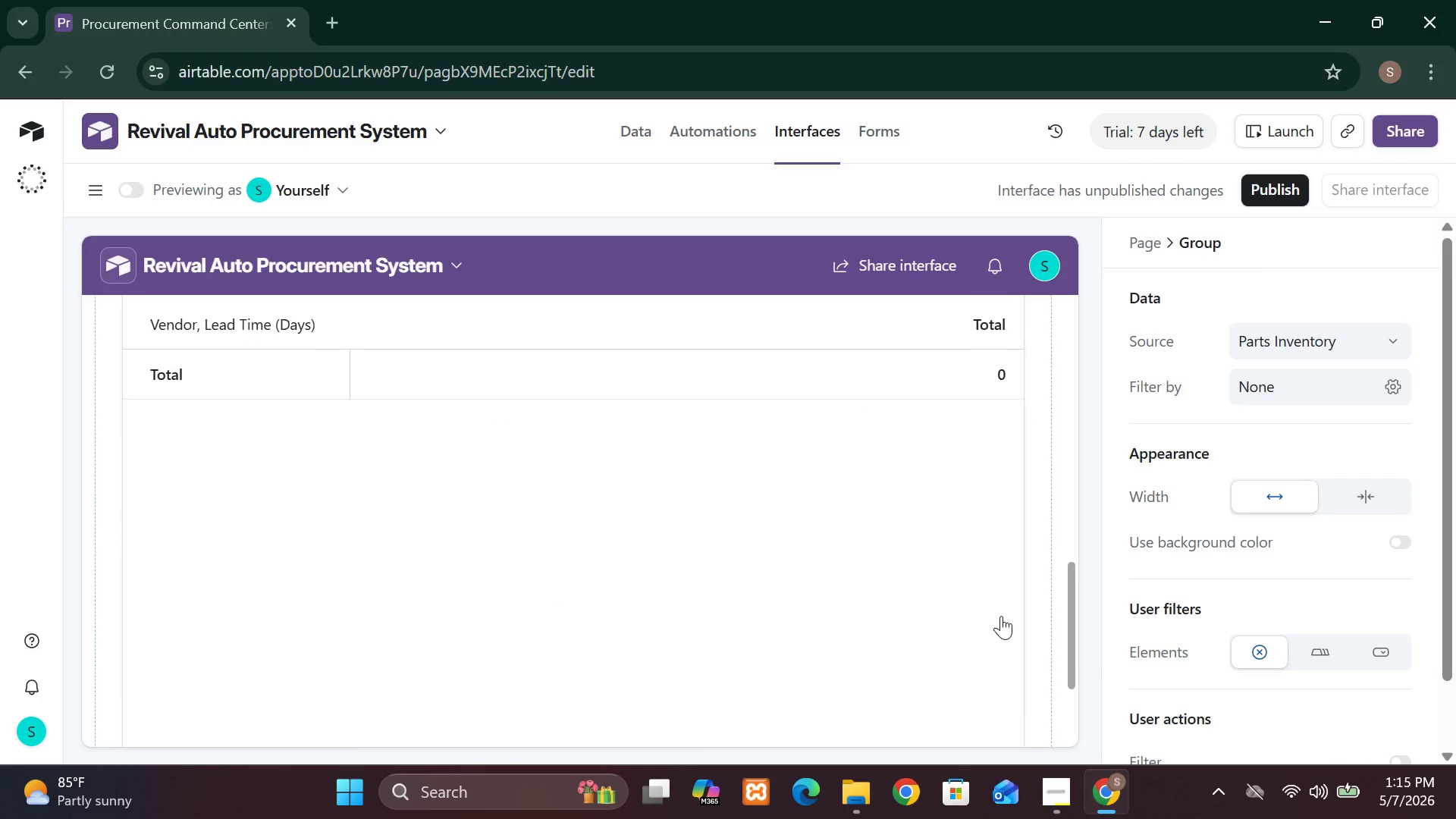 
wait(11.78)
 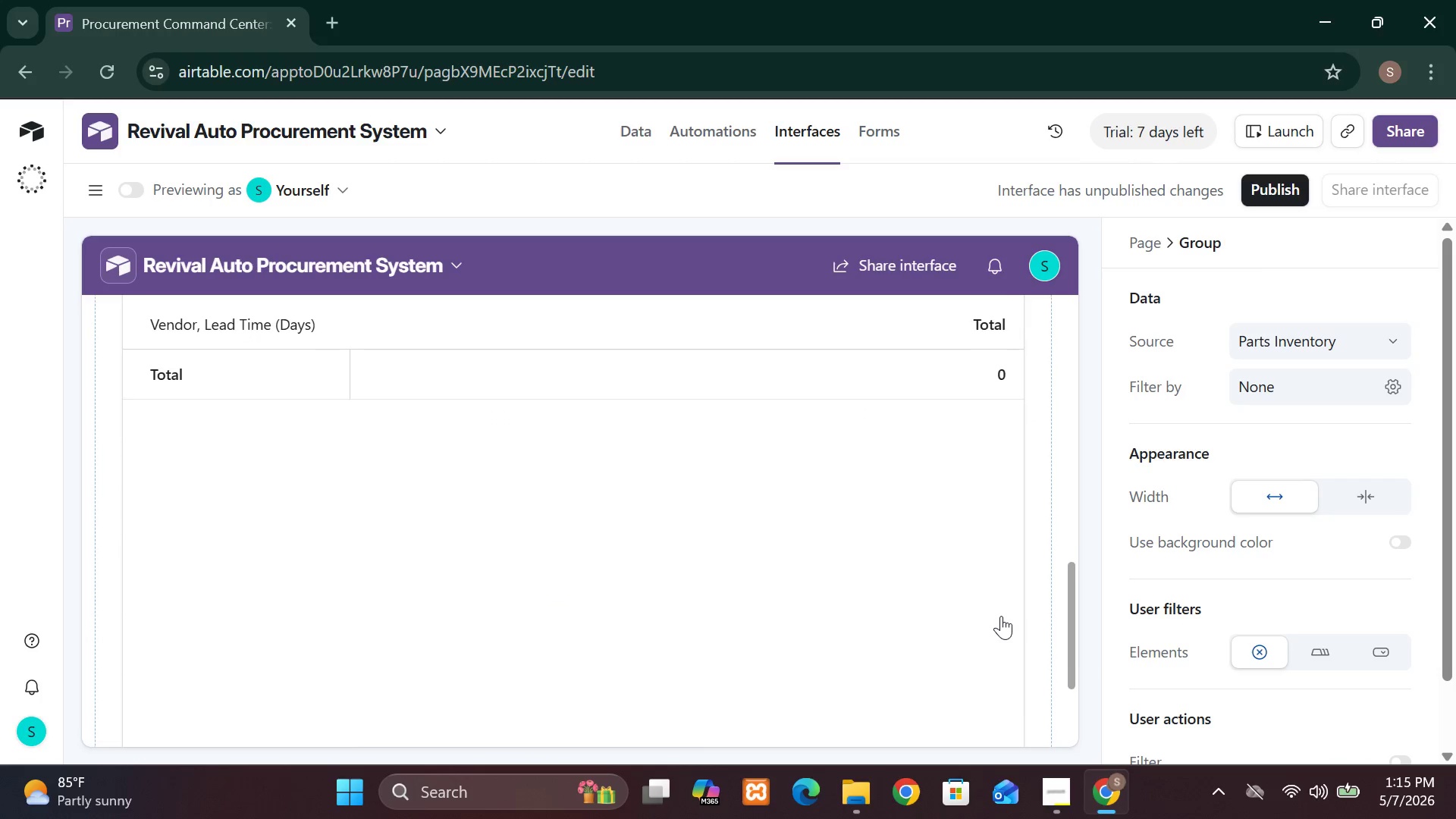 
left_click([754, 562])
 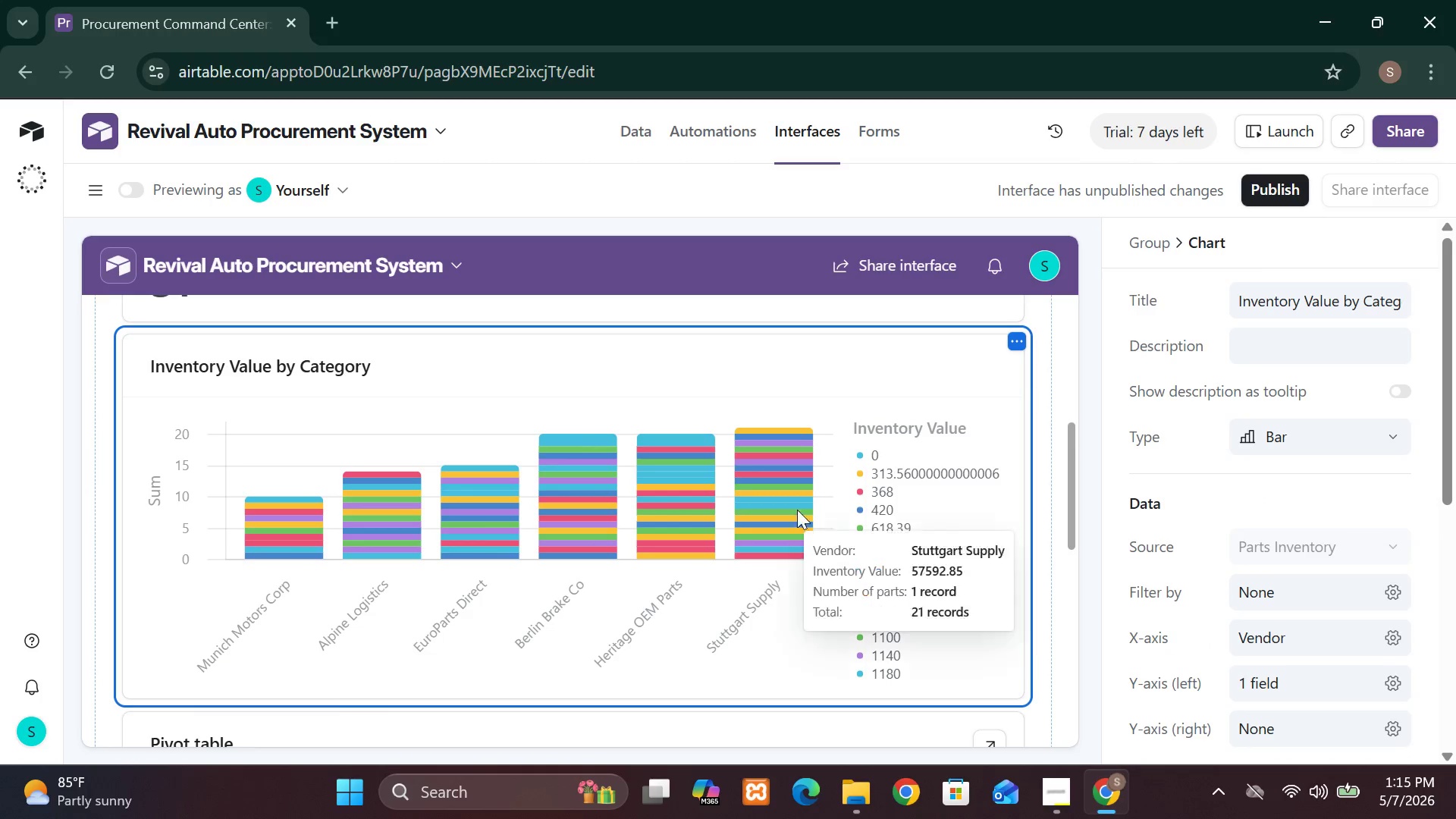 
mouse_move([746, 491])
 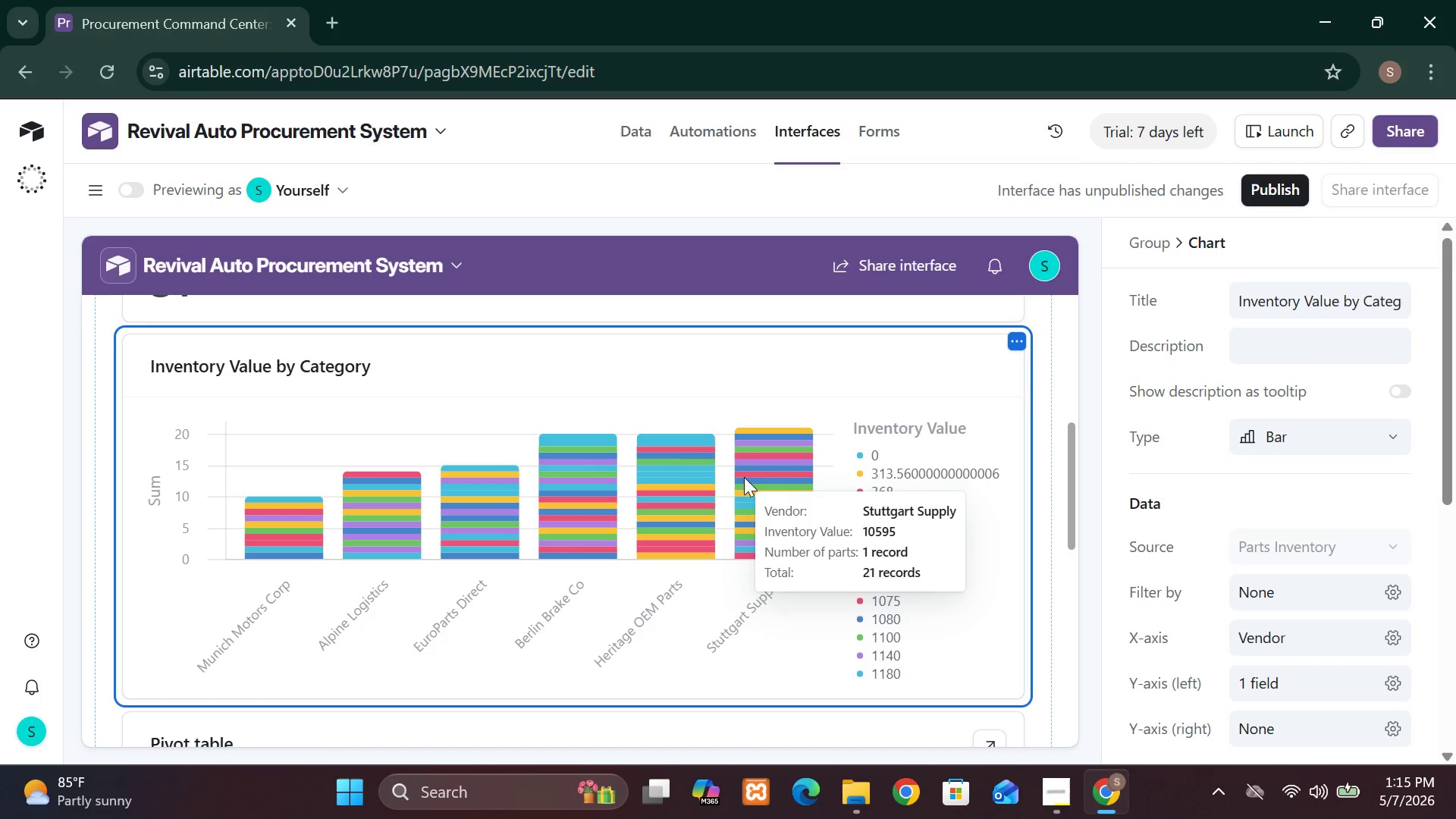 
mouse_move([731, 460])
 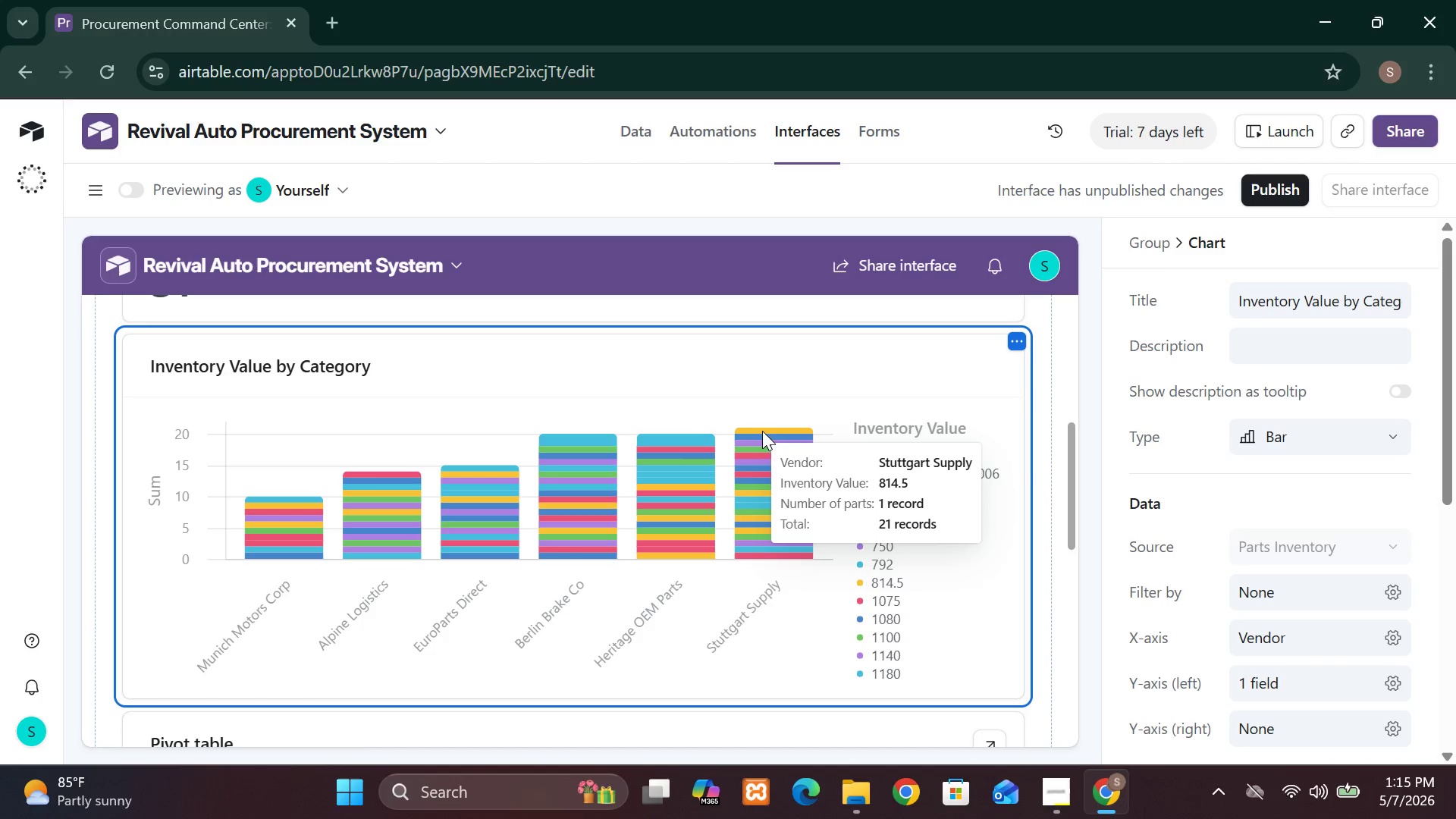 
mouse_move([780, 448])
 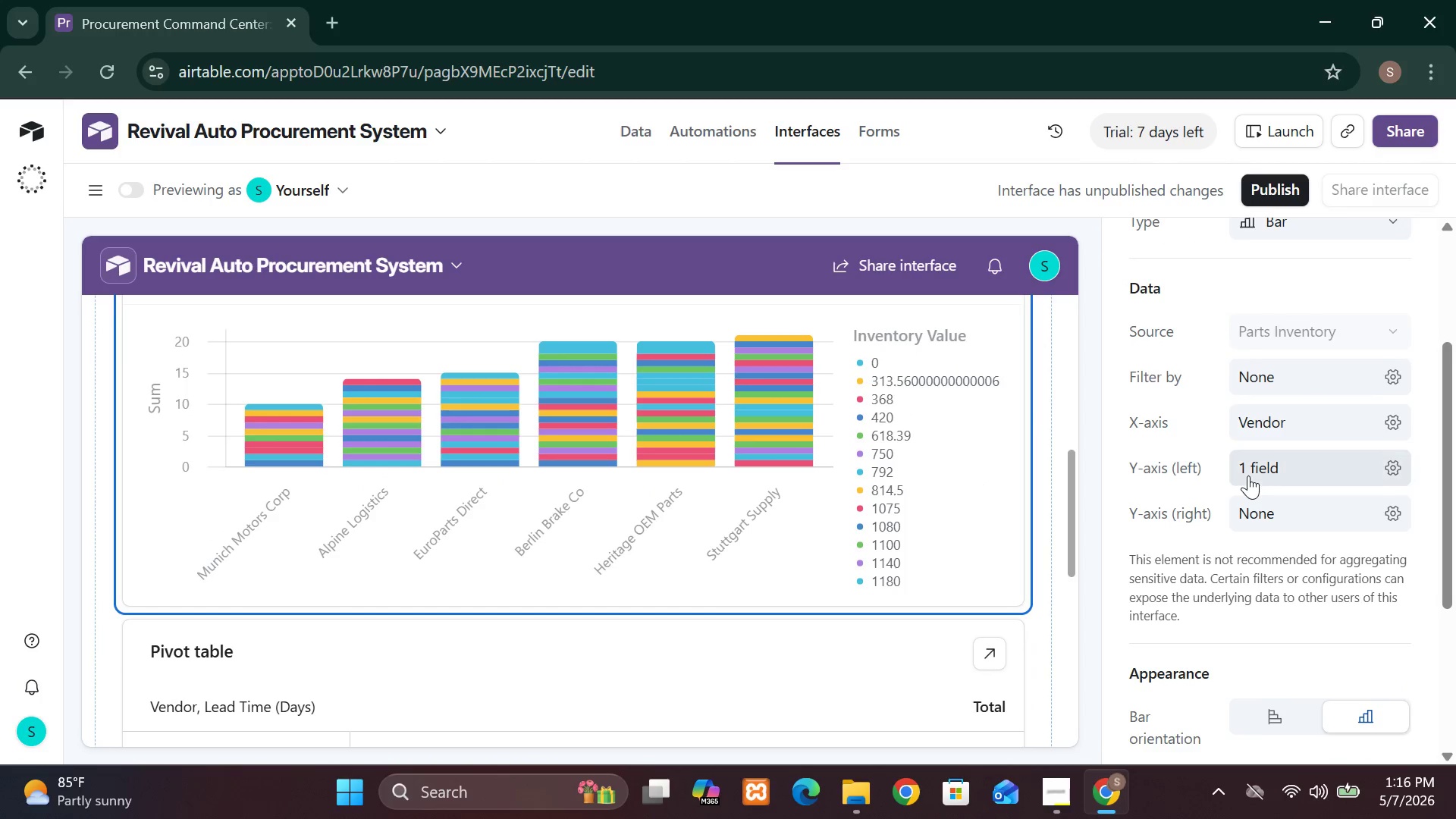 
wait(53.57)
 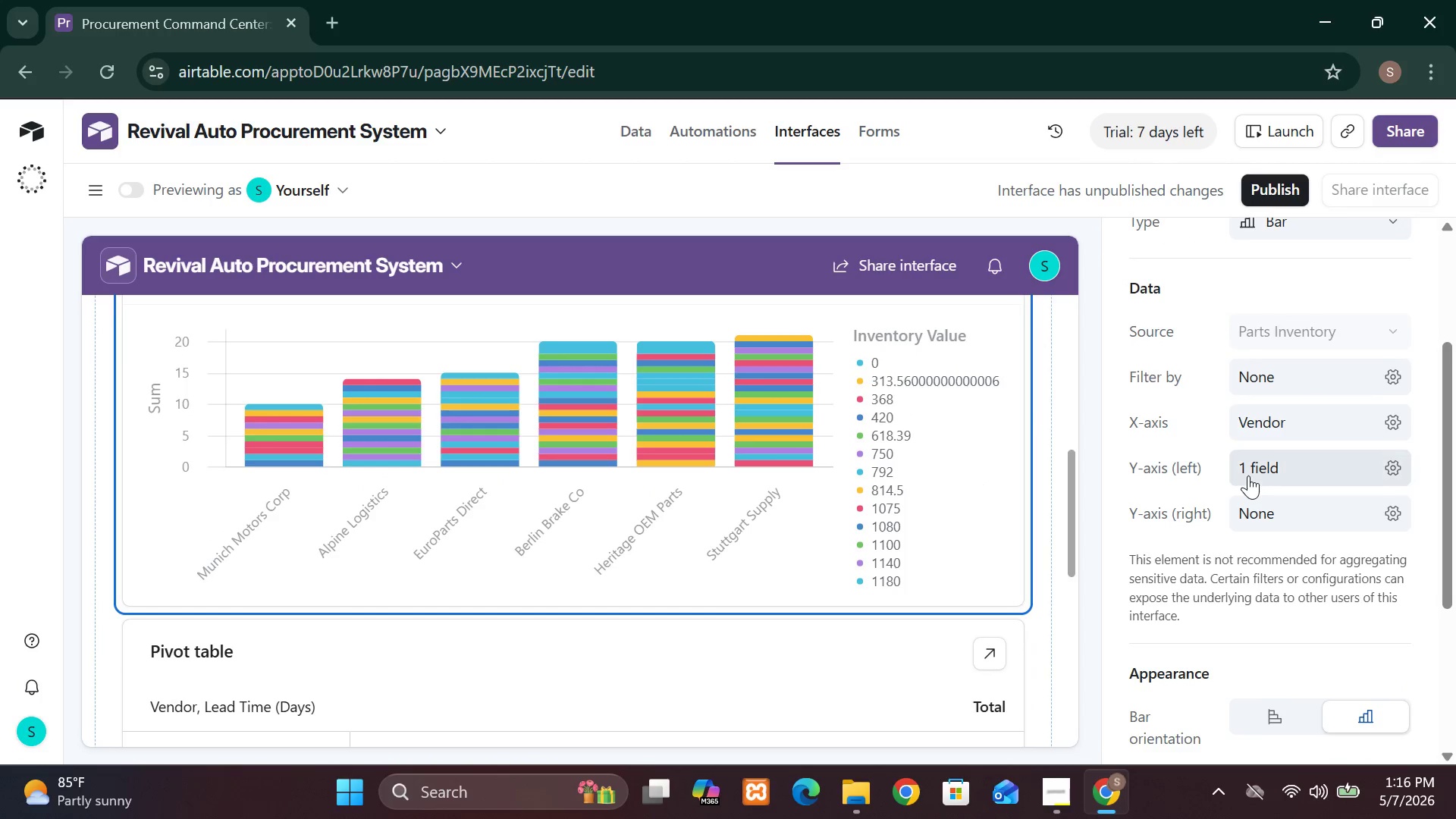 
left_click([629, 460])
 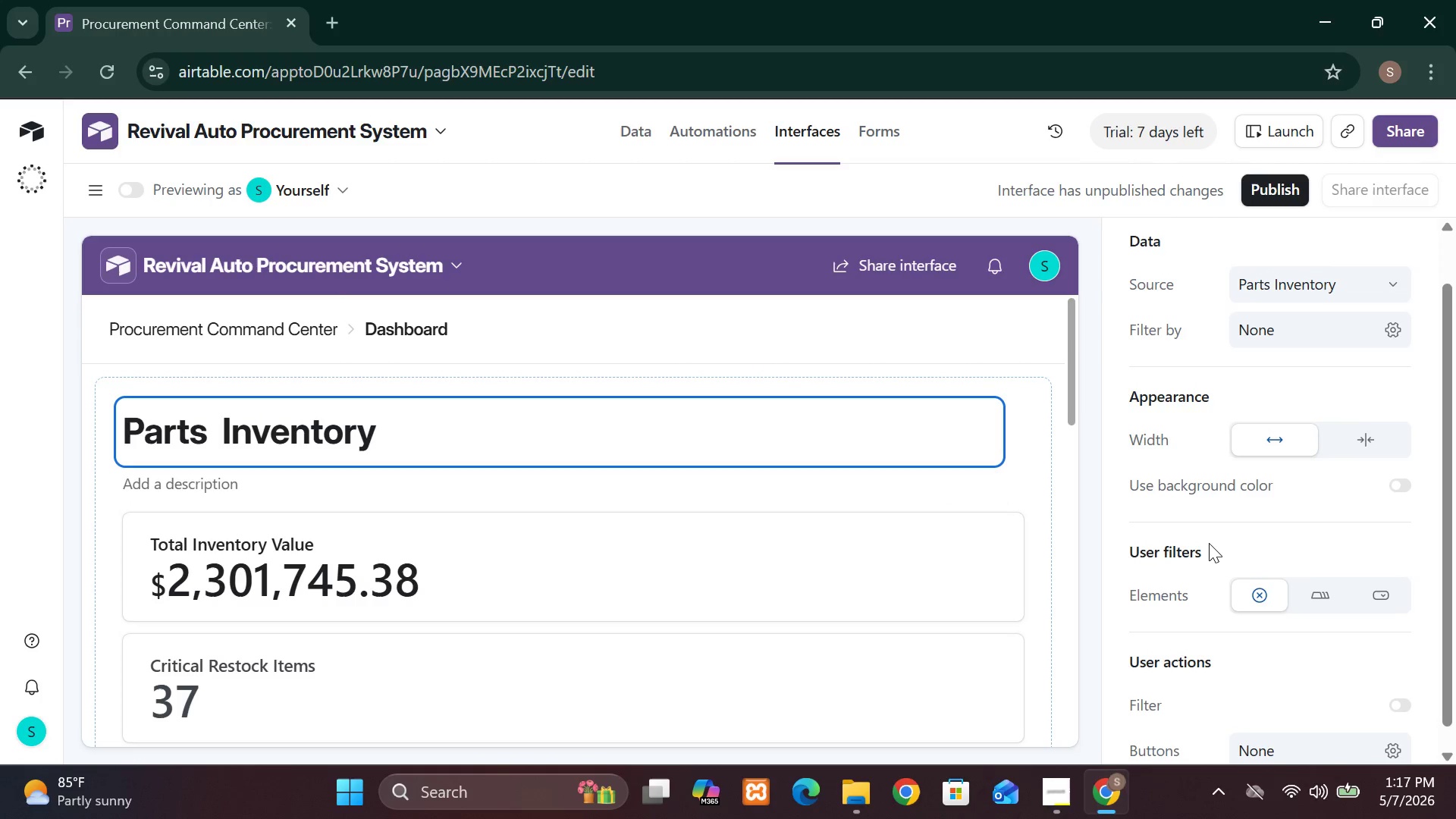 
wait(13.14)
 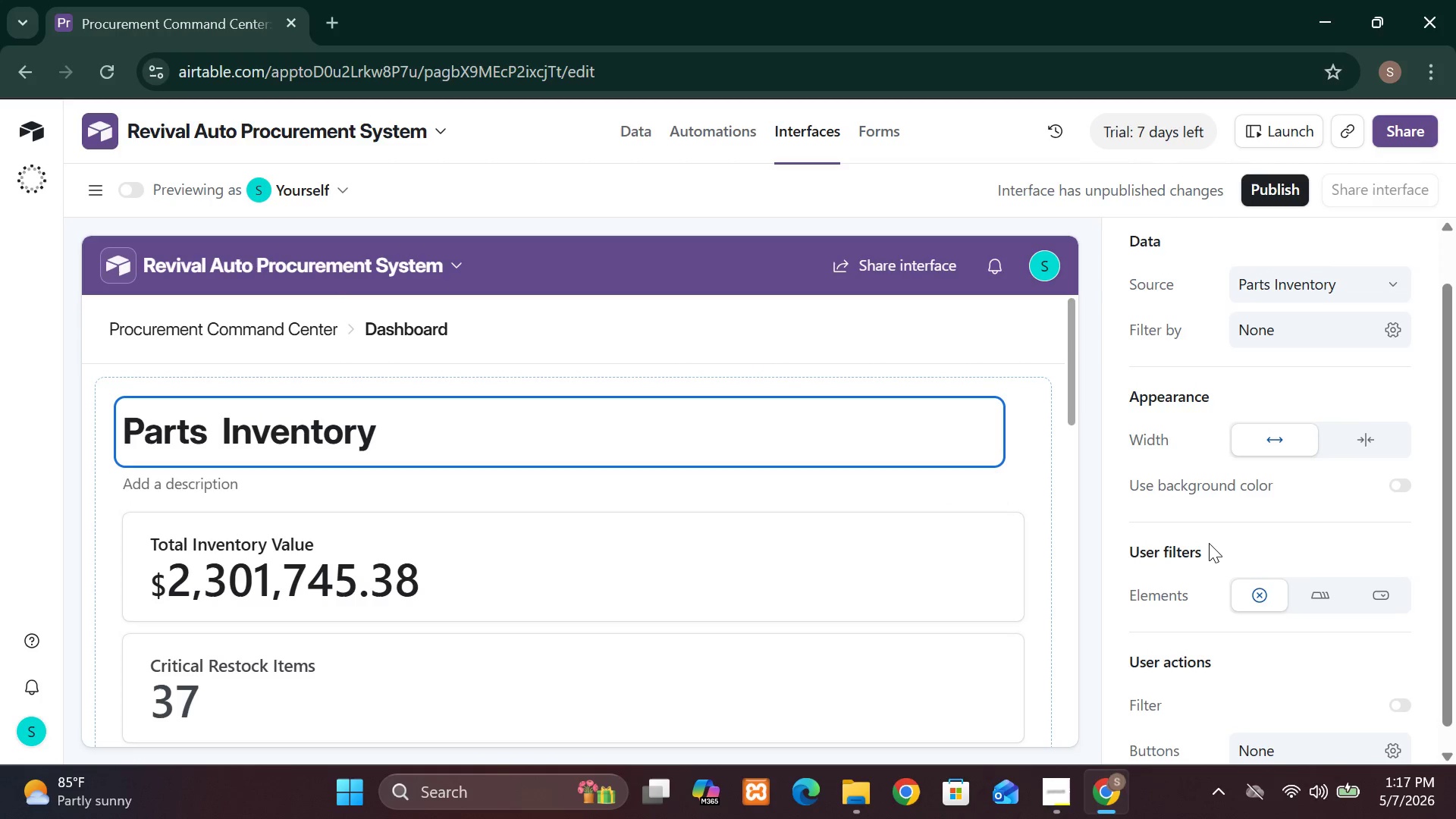 
left_click([1311, 654])
 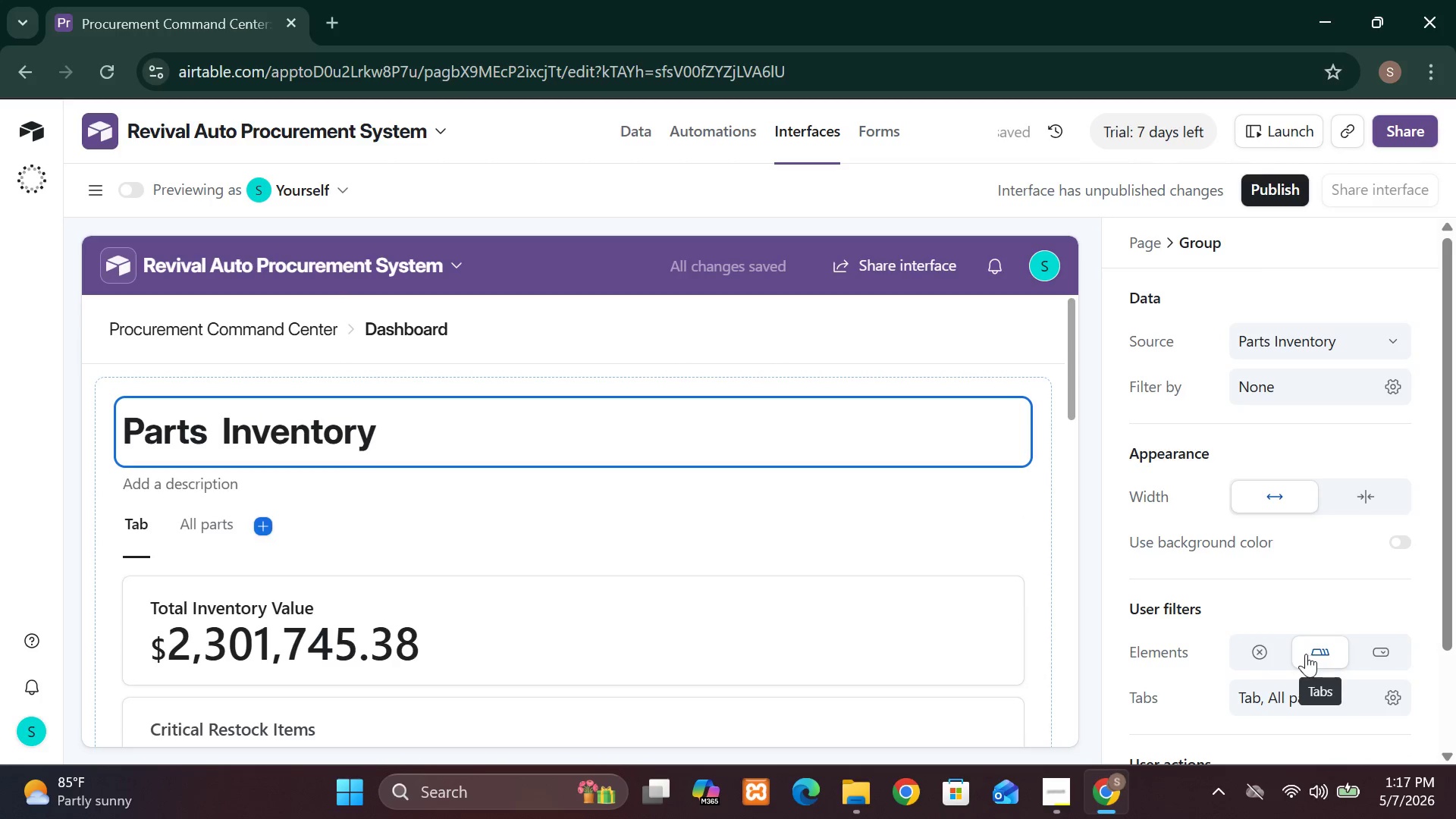 
left_click([1269, 651])
 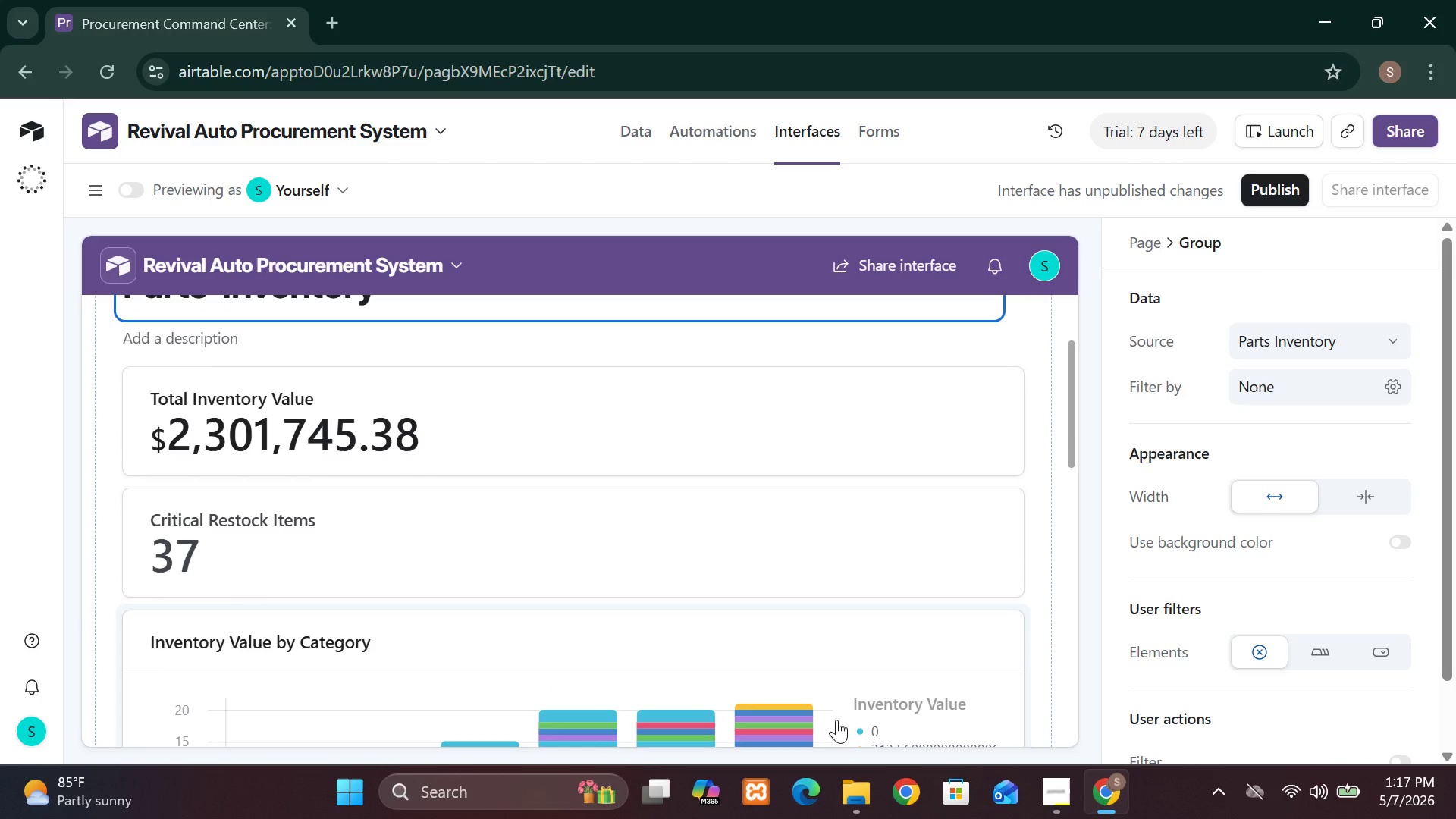 
wait(49.42)
 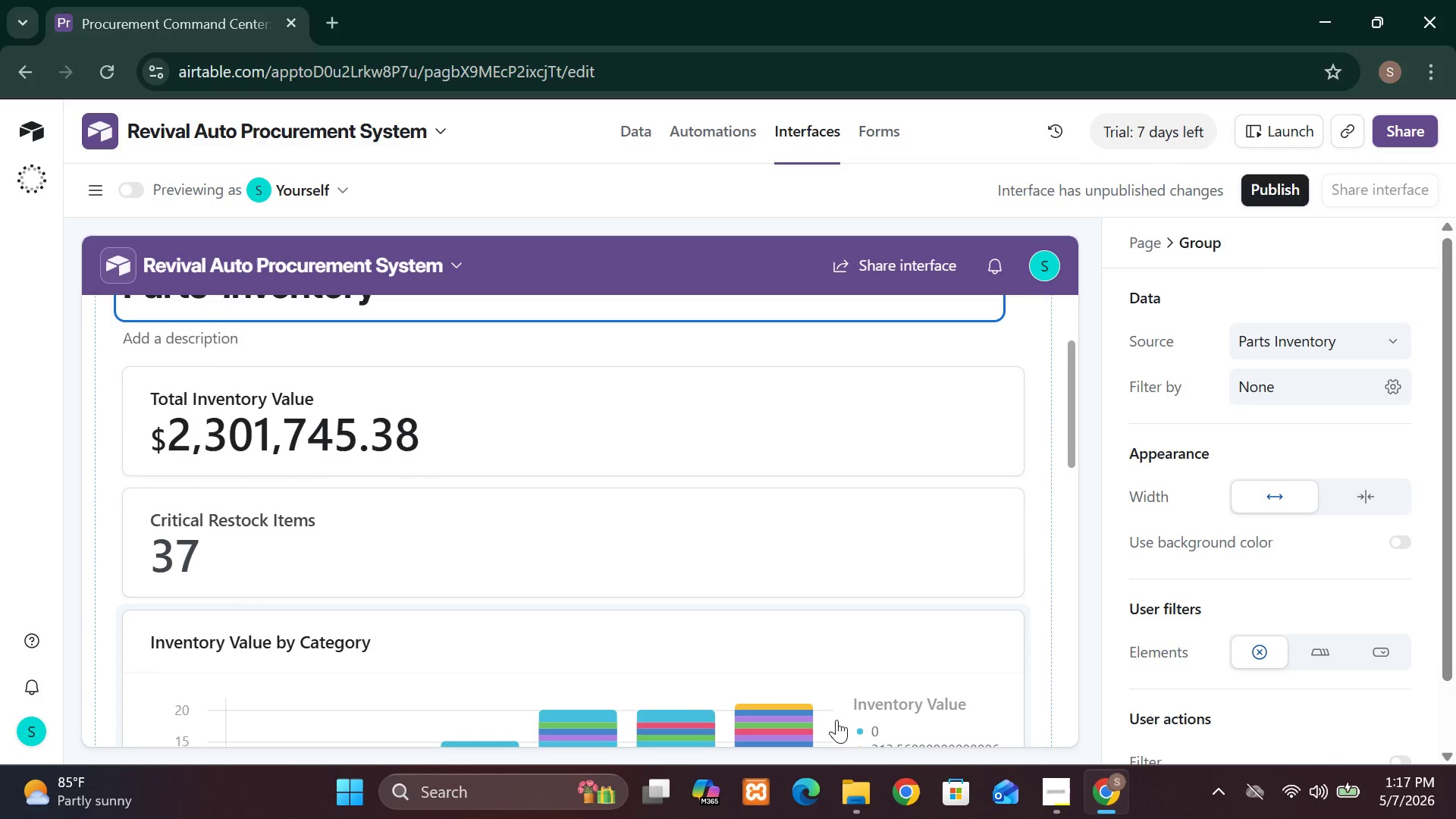 
left_click([90, 196])
 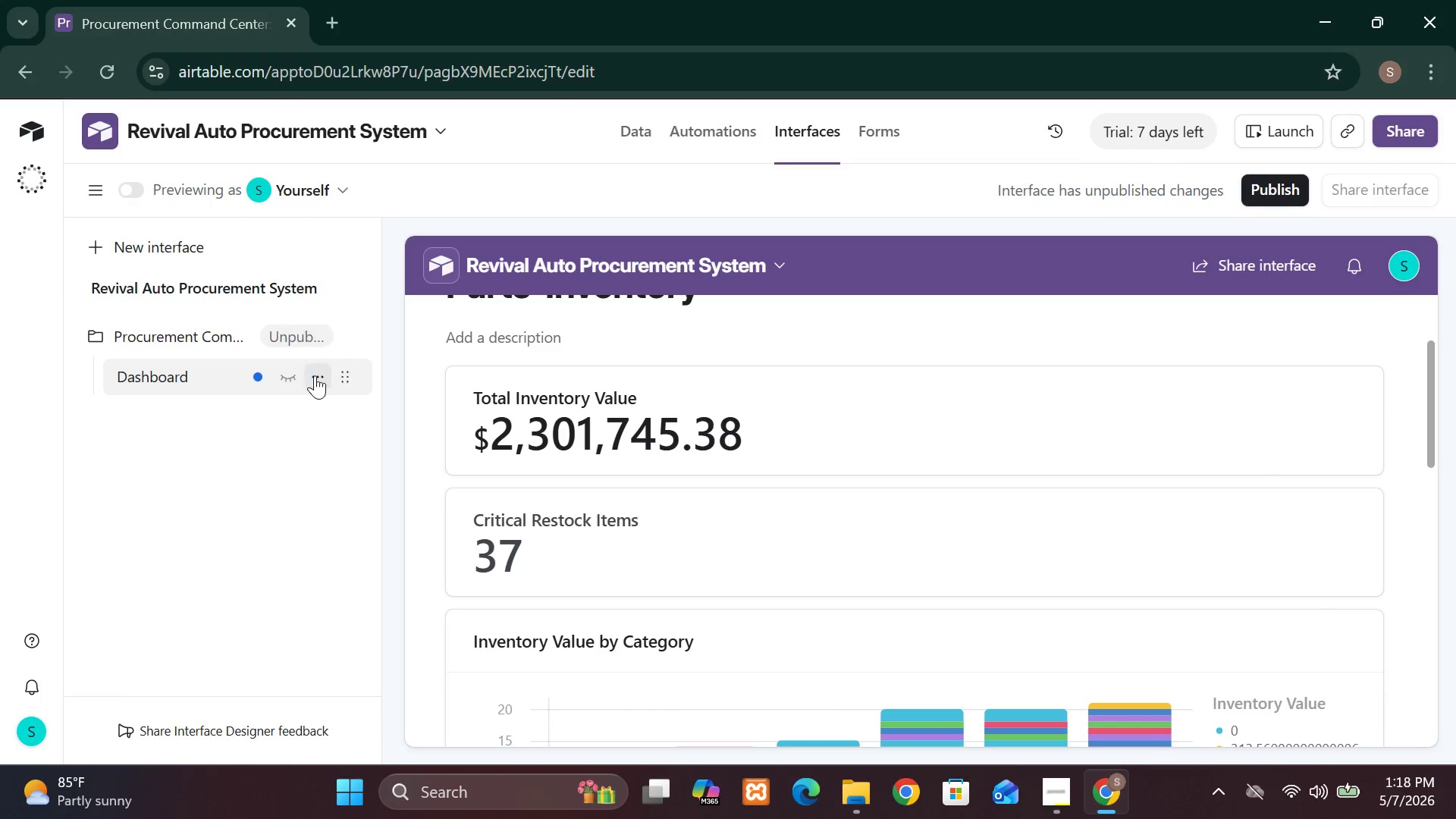 
mouse_move([307, 350])
 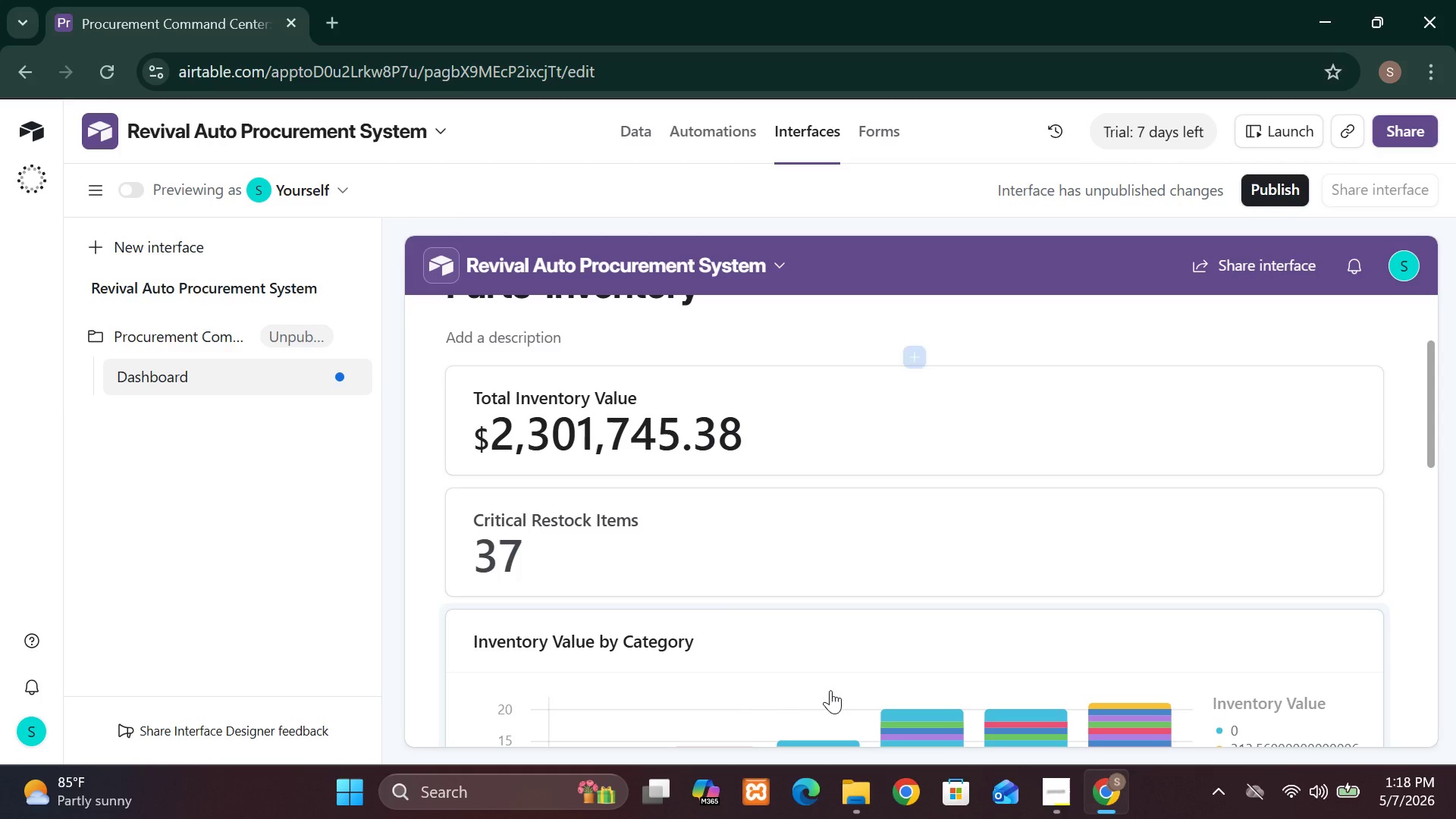 